 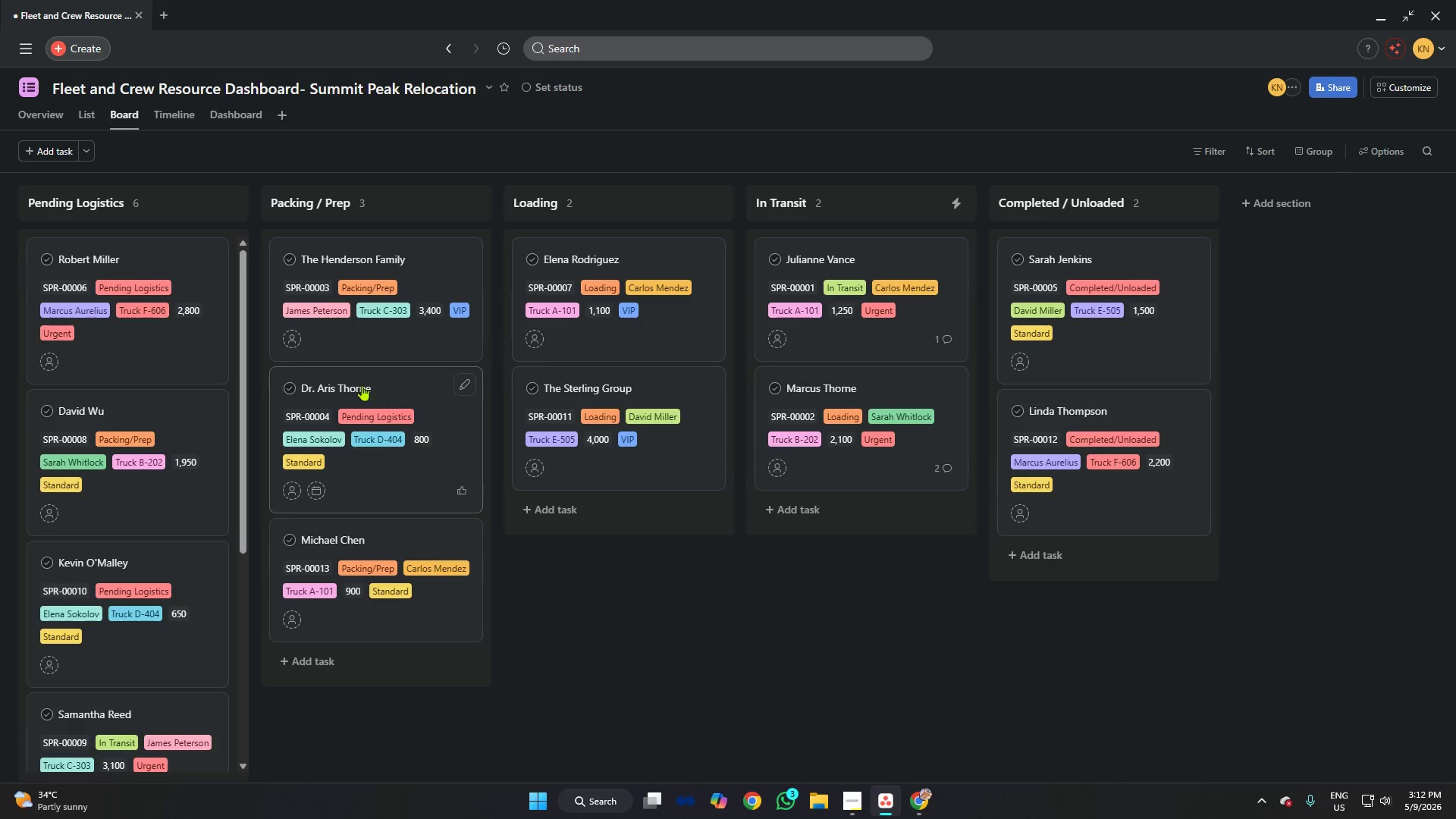 
left_click([133, 433])
 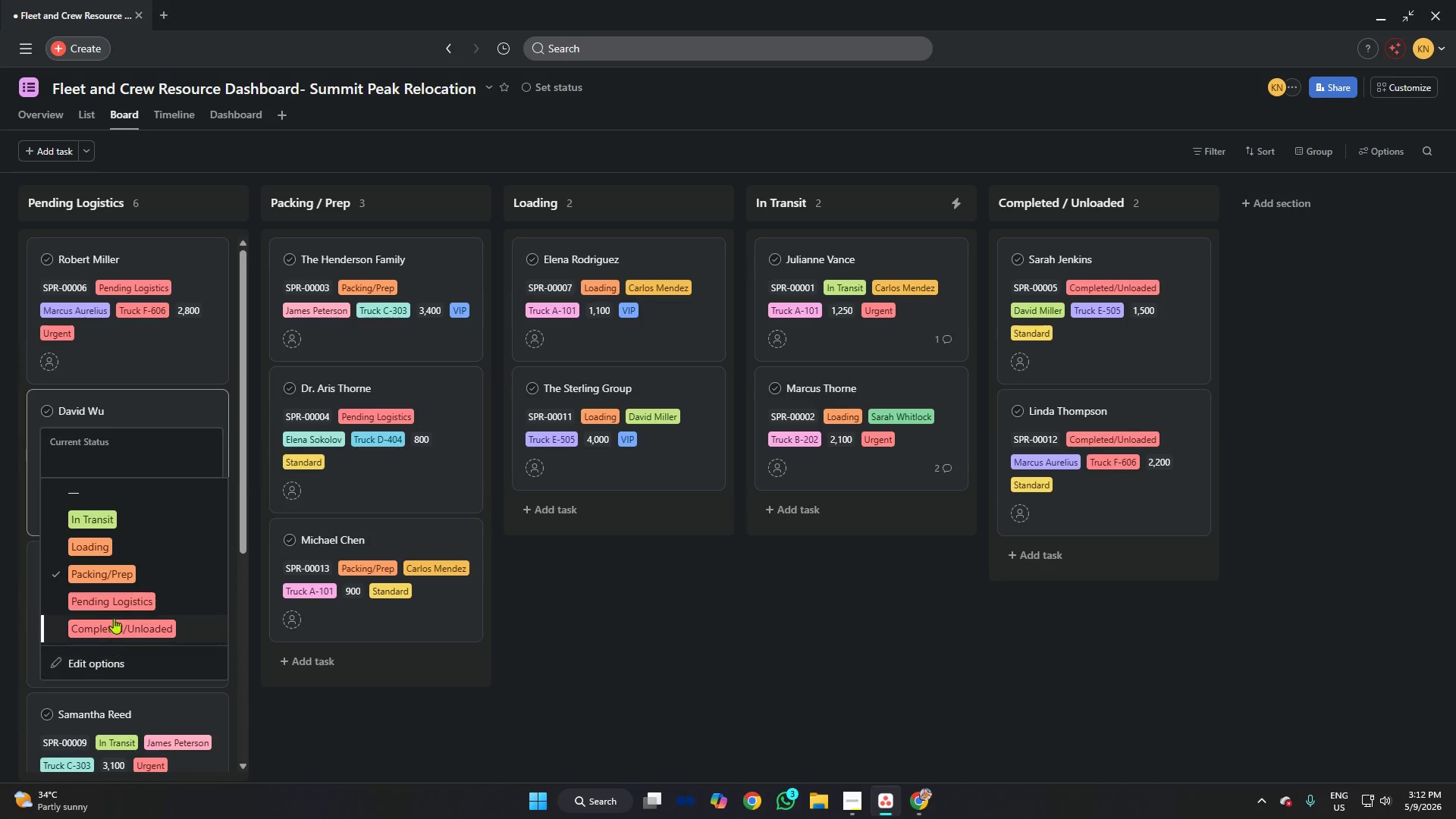 
left_click([117, 603])
 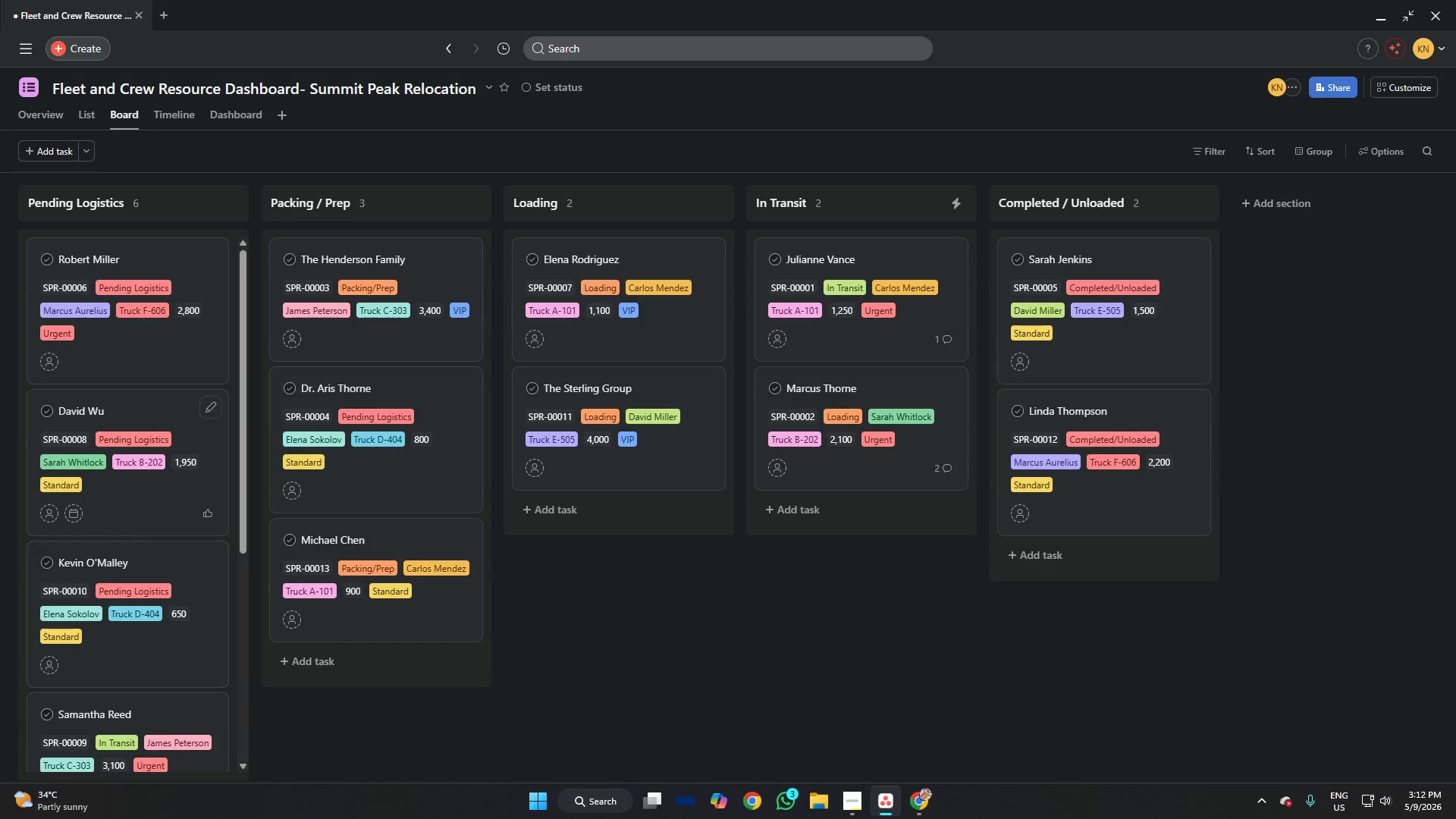 
left_click([120, 738])
 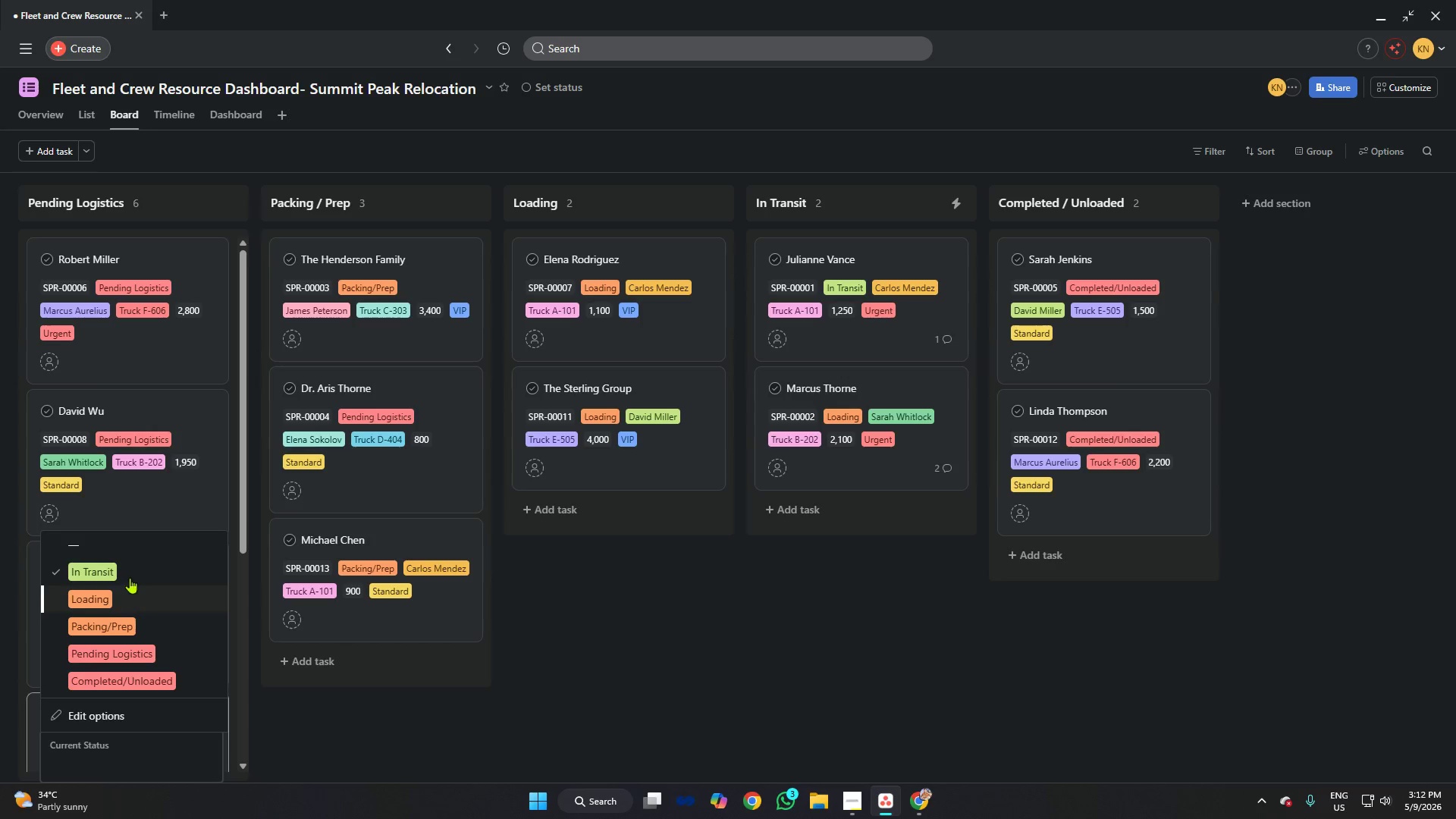 
left_click([130, 576])
 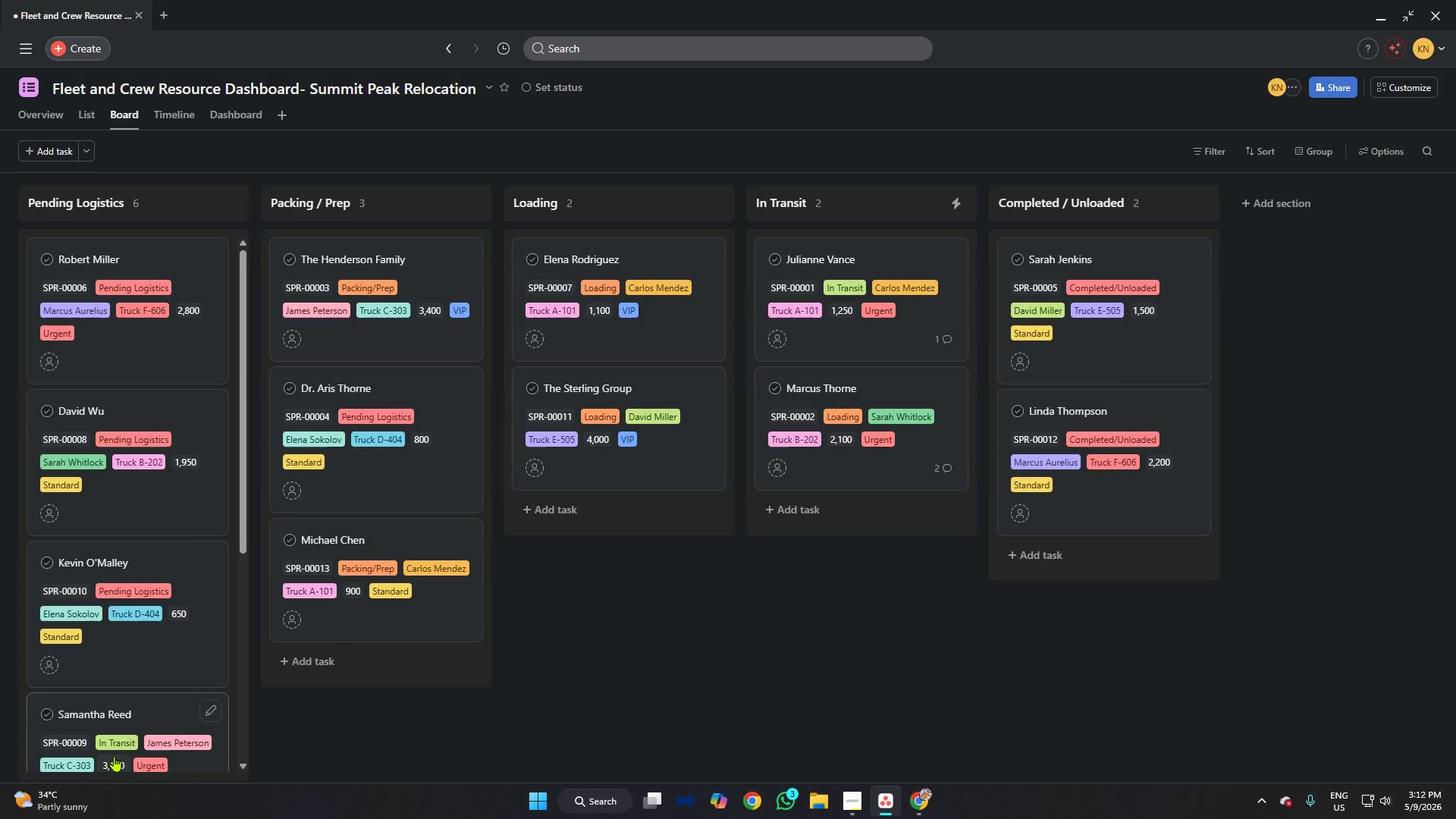 
left_click([118, 740])
 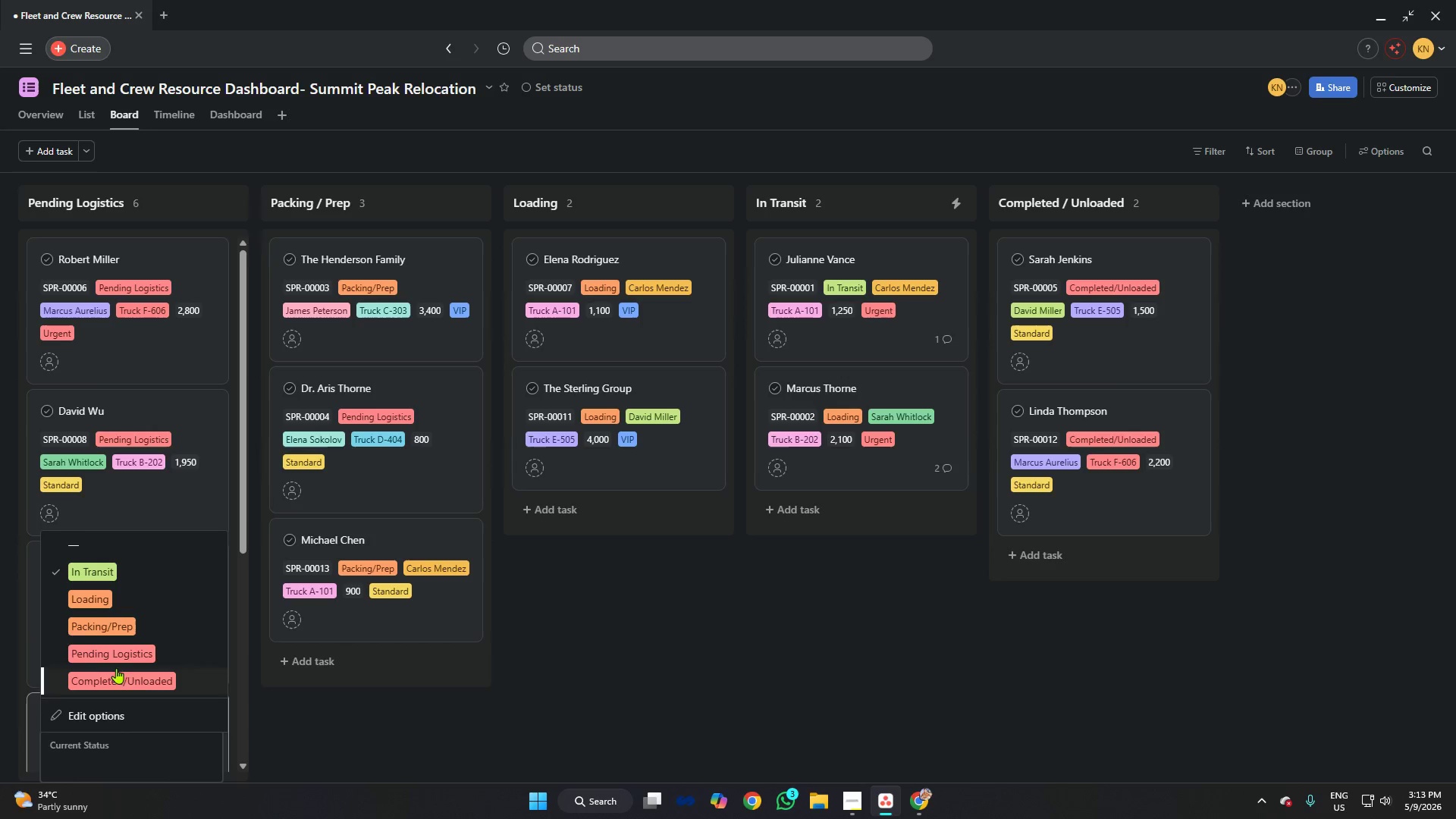 
left_click([118, 661])
 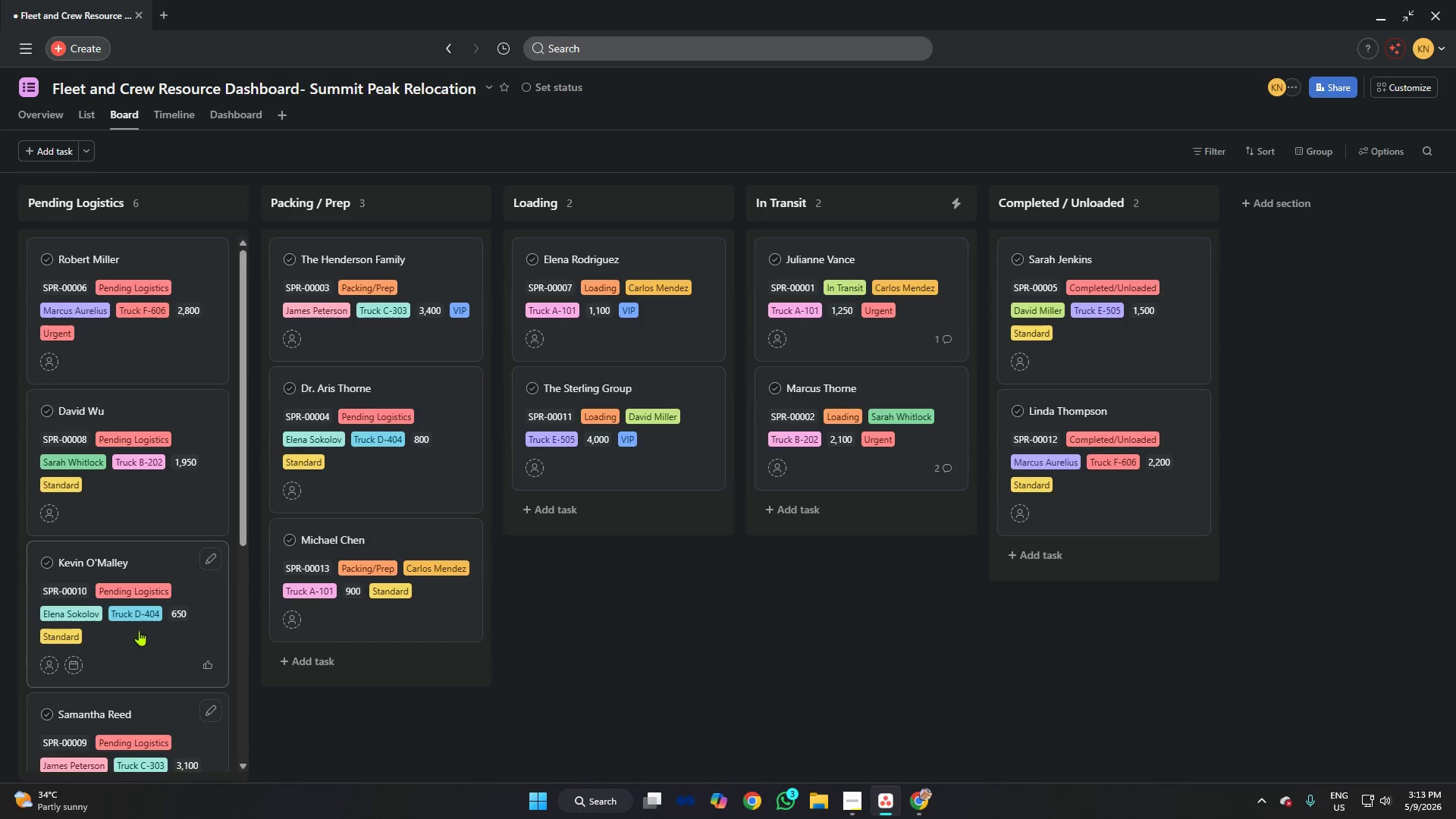 
scroll: coordinate [156, 598], scroll_direction: down, amount: 5.0
 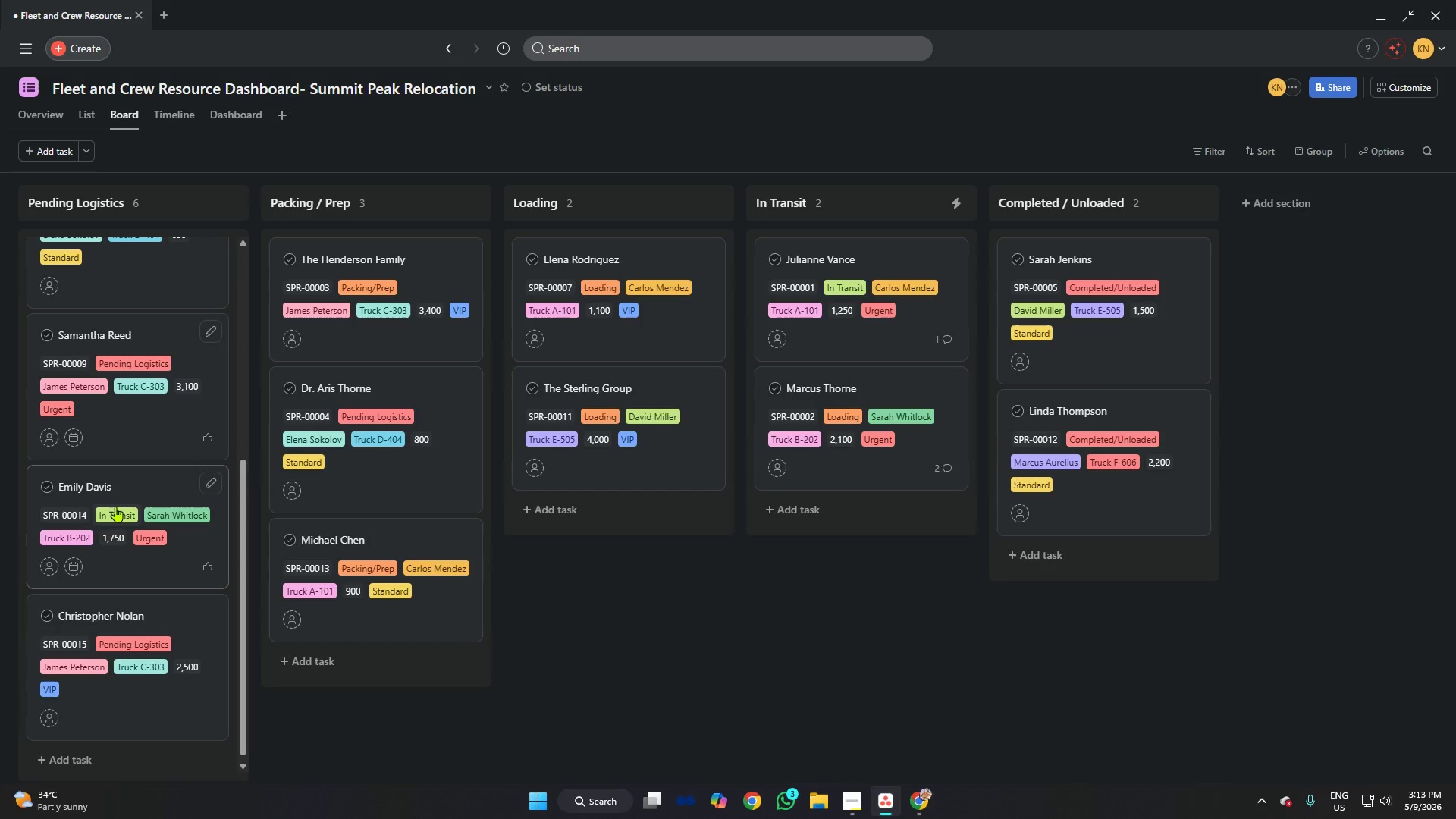 
left_click([115, 507])
 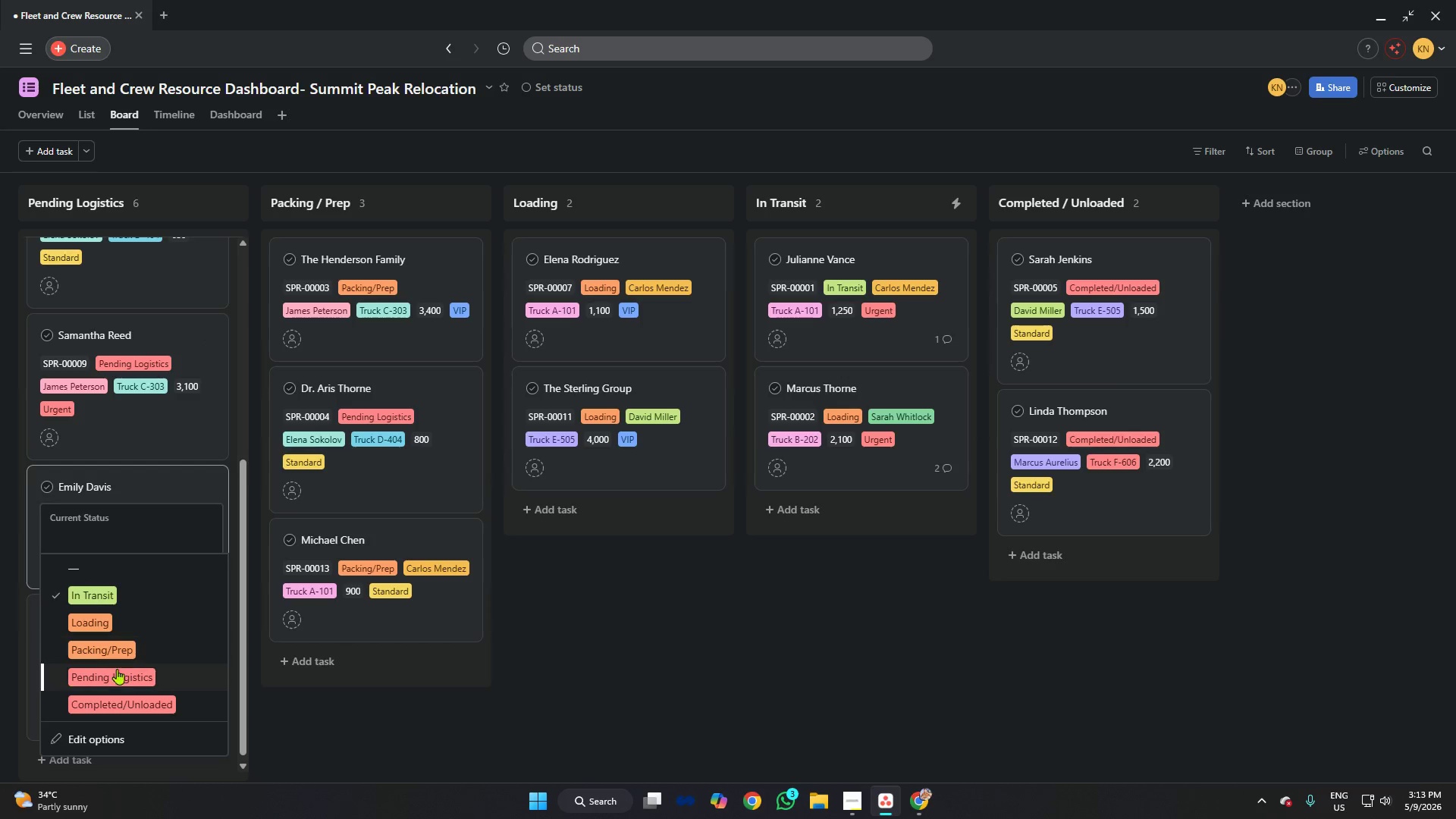 
left_click([117, 678])
 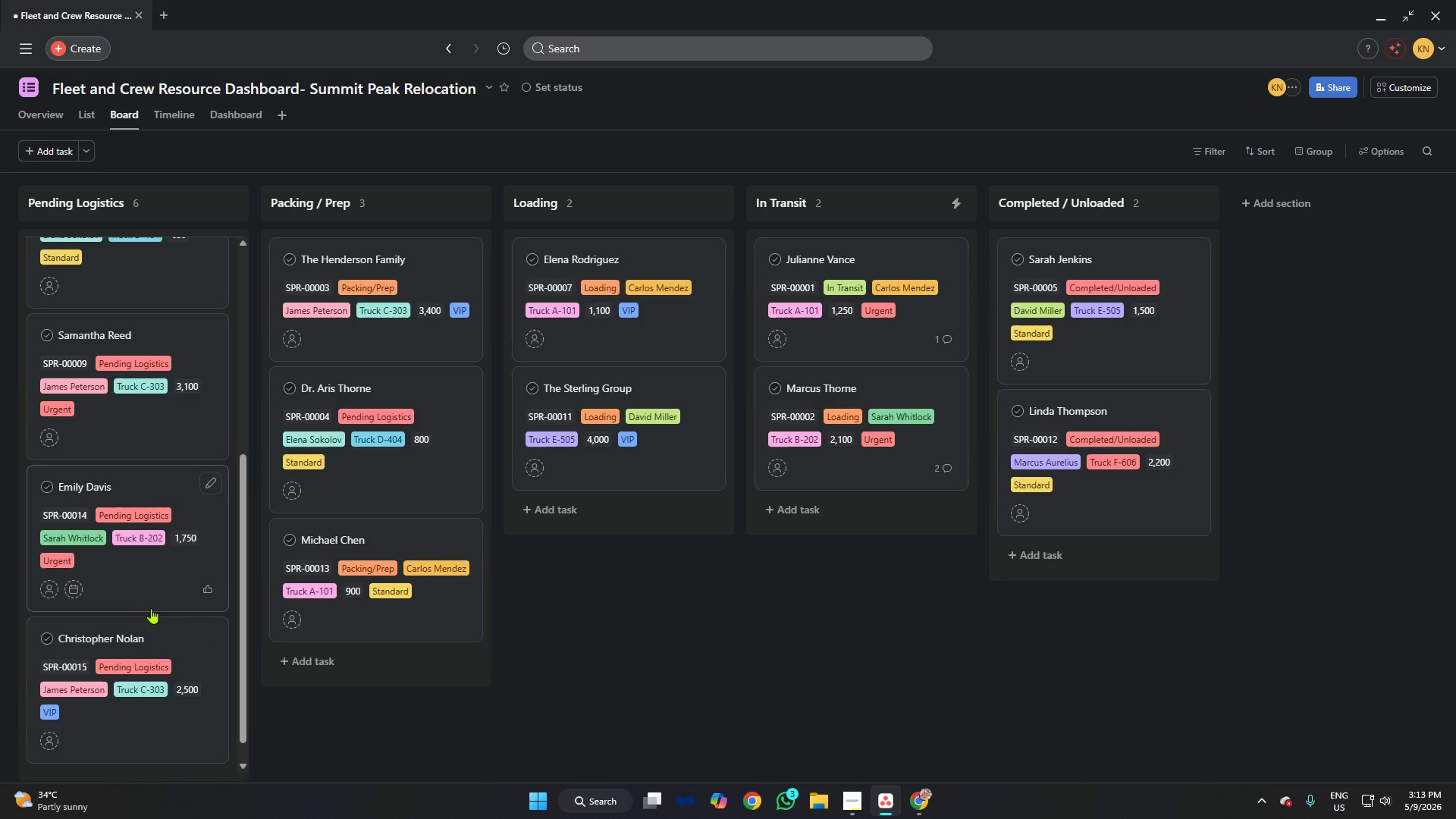 
scroll: coordinate [149, 588], scroll_direction: up, amount: 6.0
 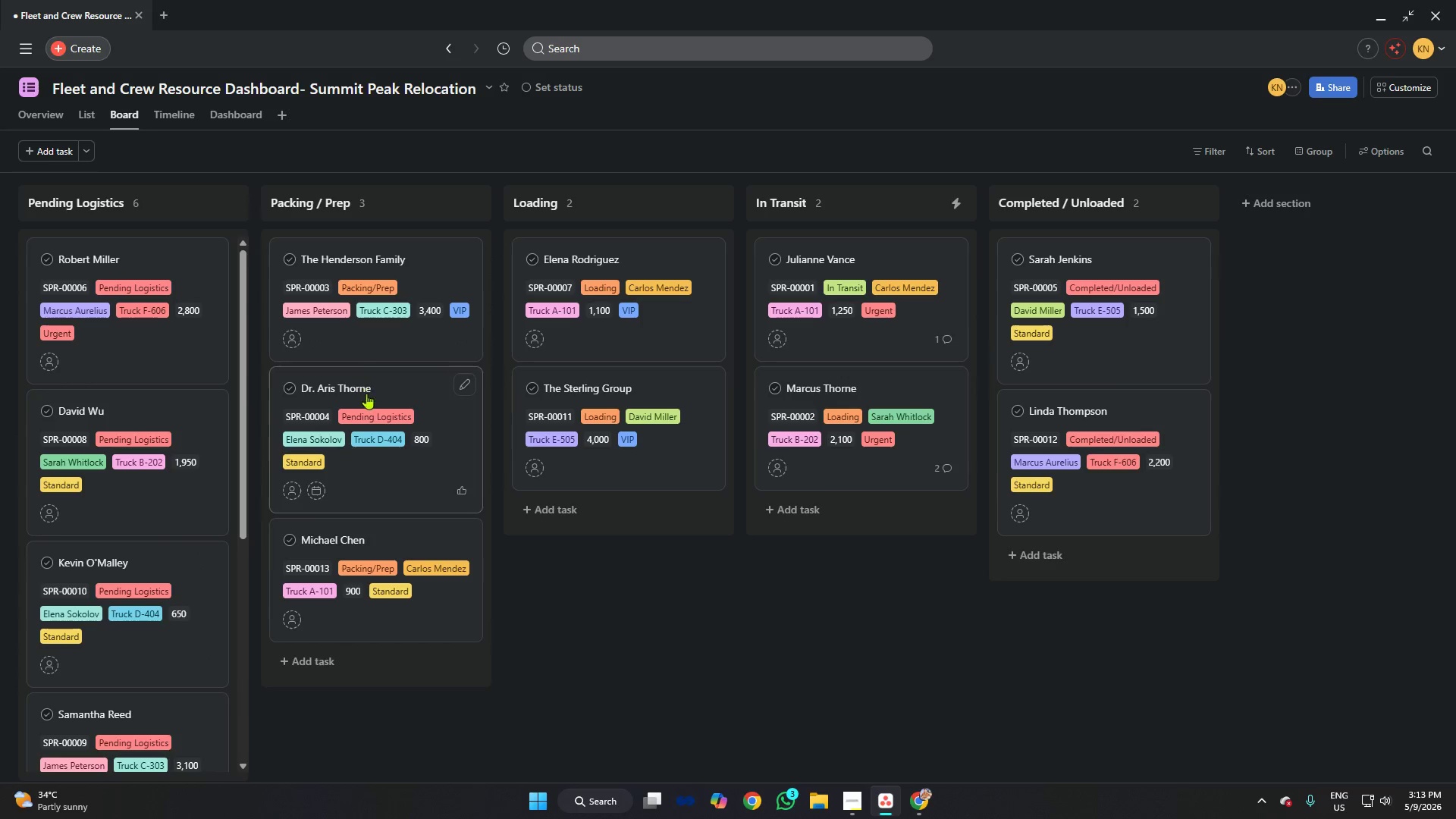 
left_click([369, 419])
 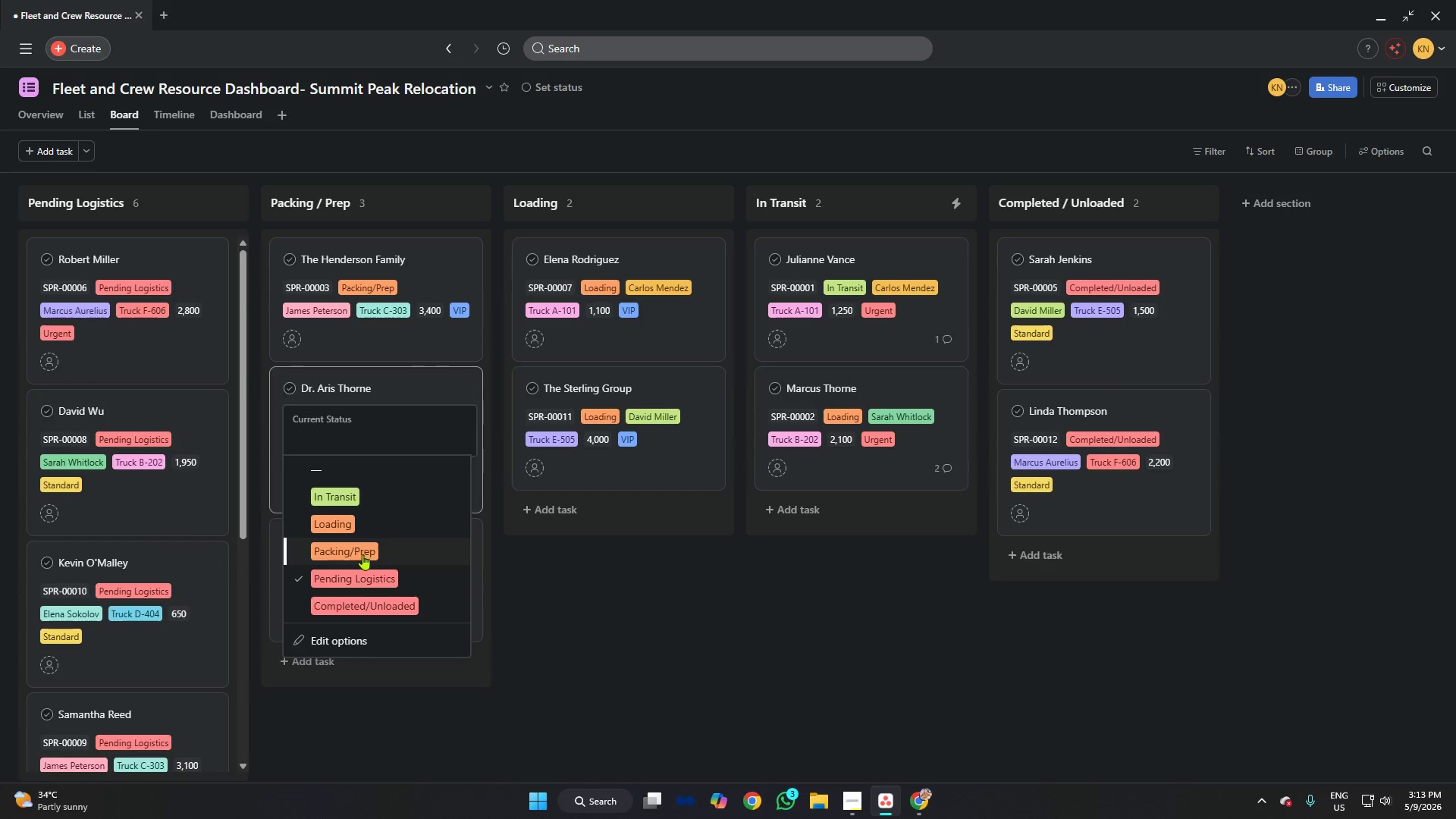 
left_click([362, 556])
 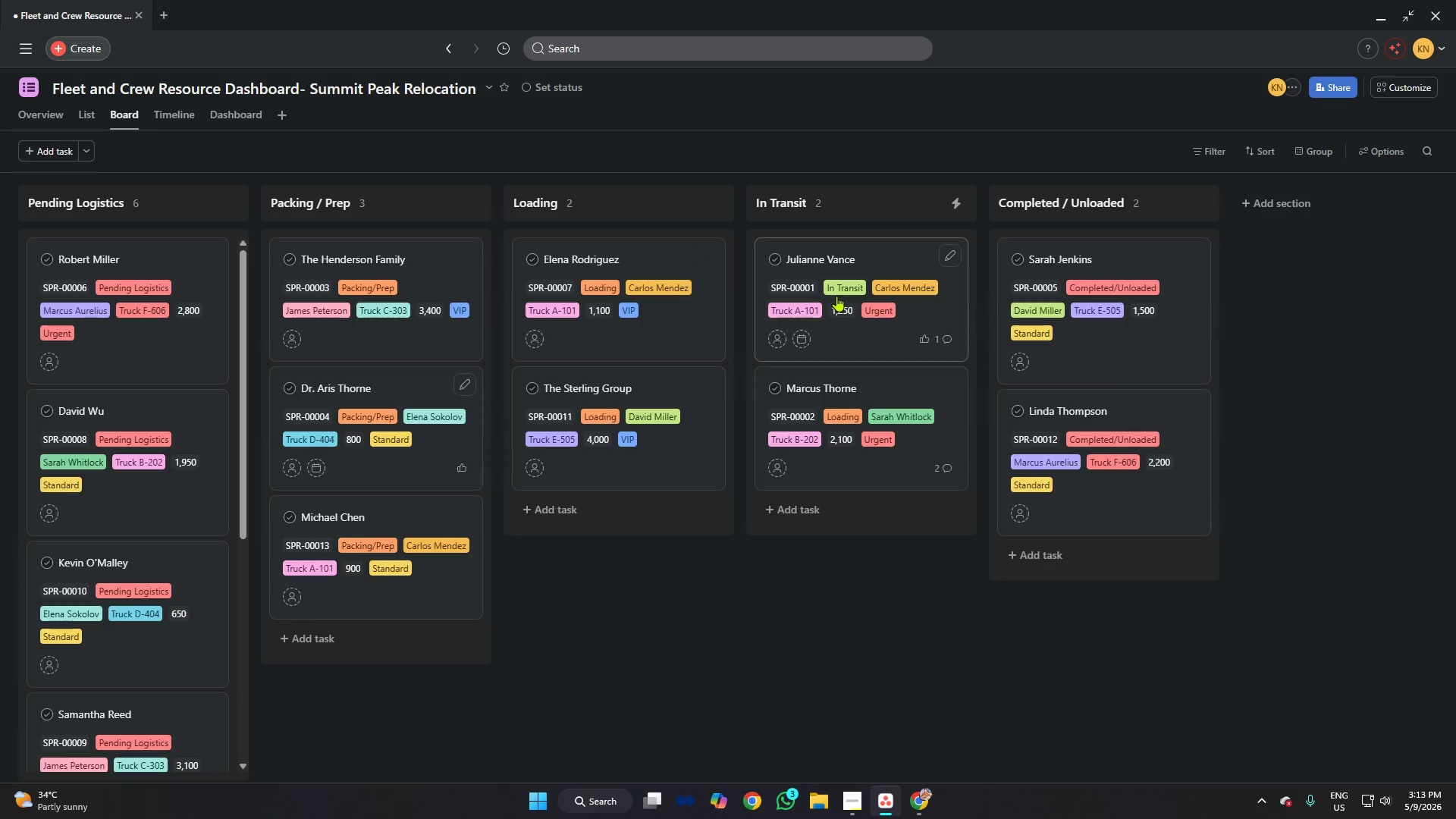 
wait(5.23)
 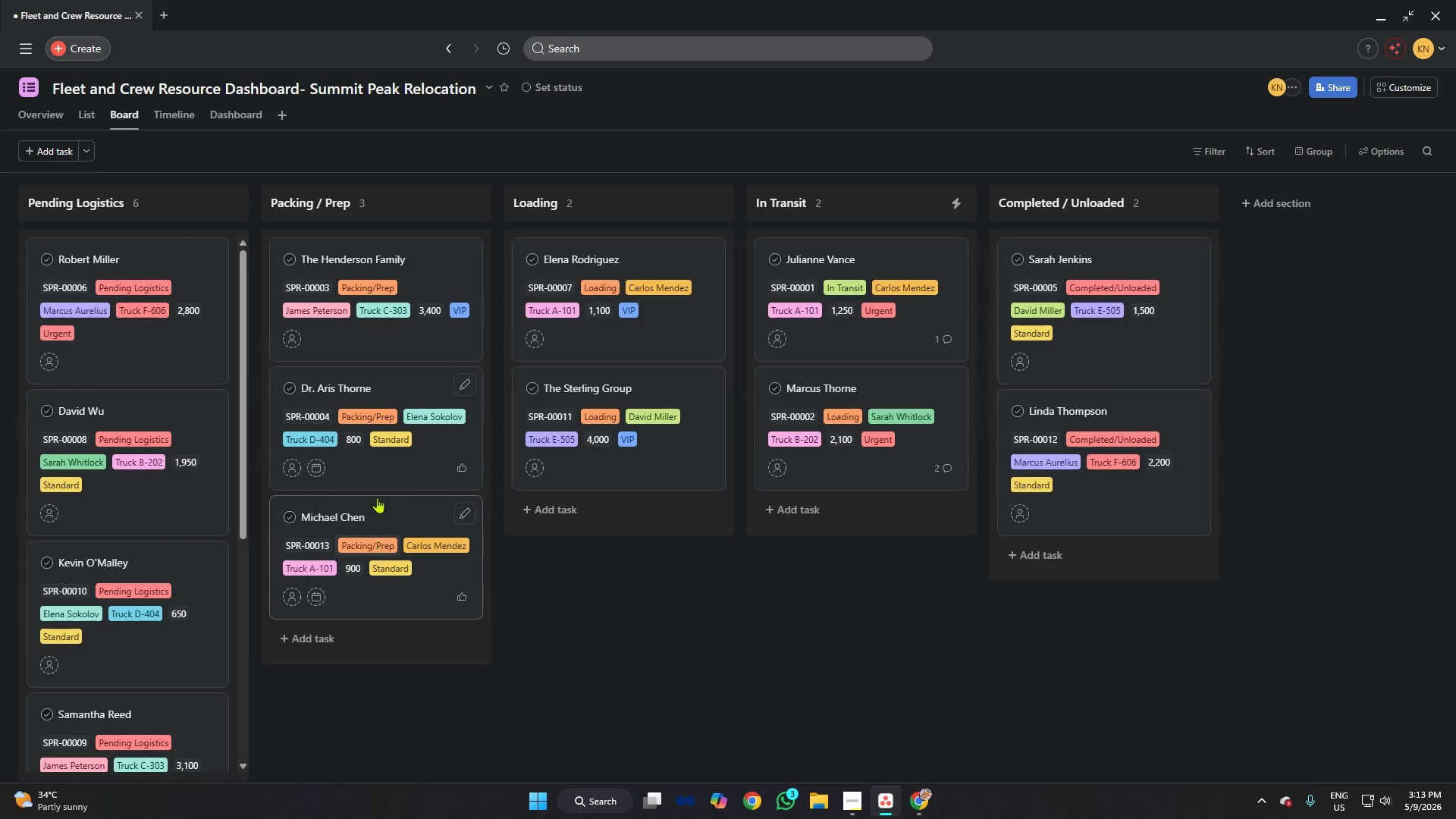 
left_click([839, 415])
 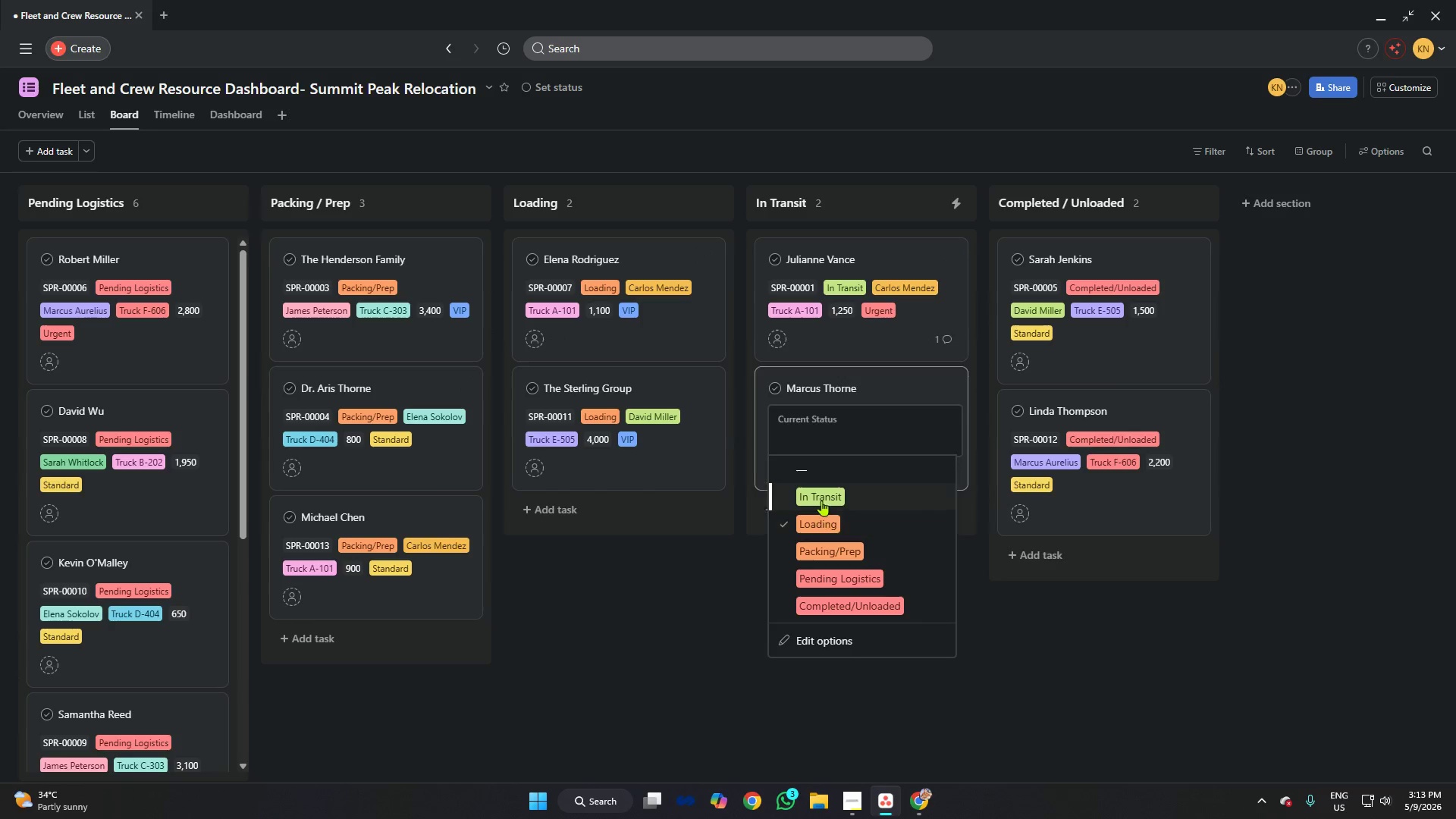 
left_click([821, 499])
 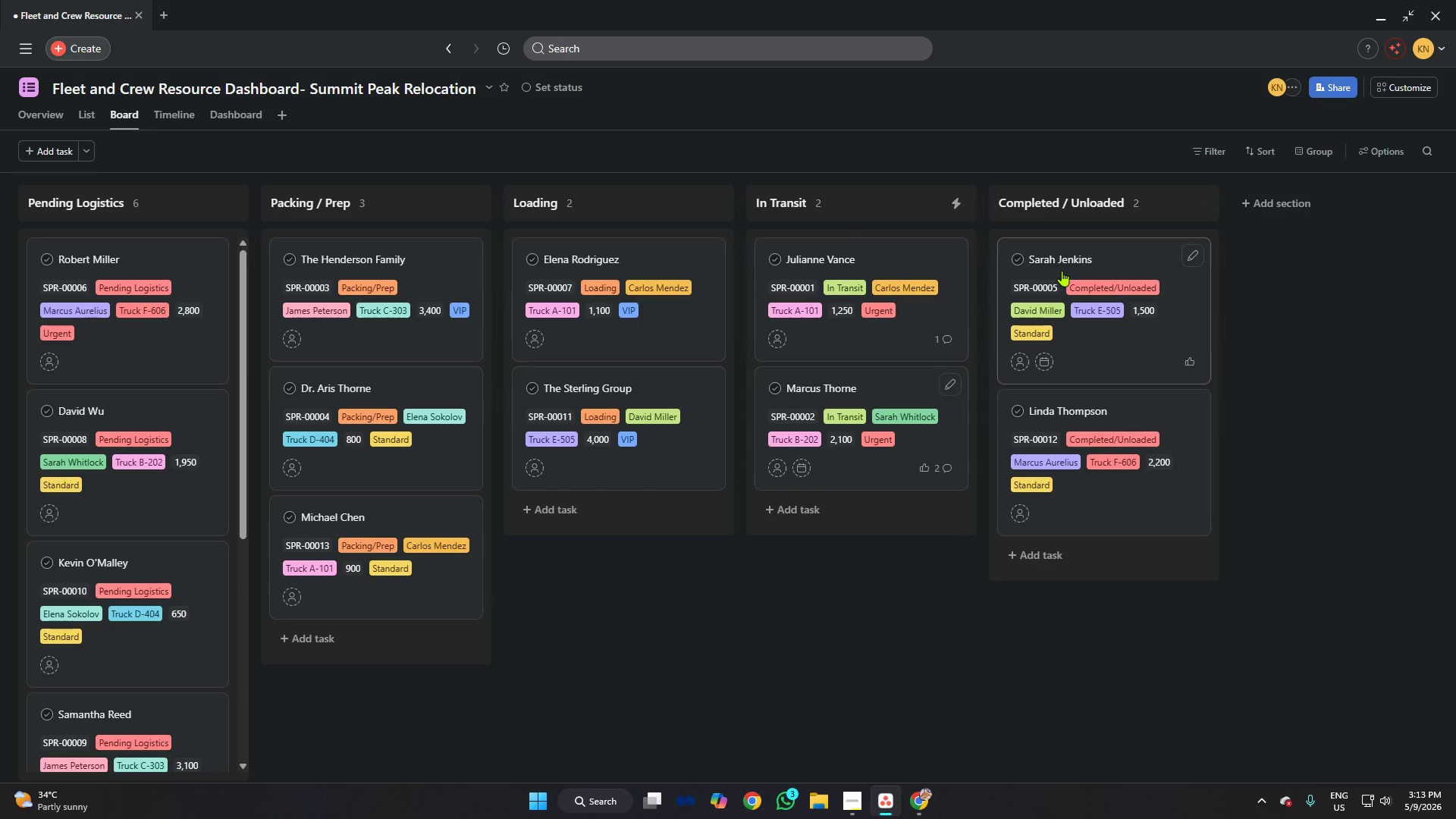 
wait(7.41)
 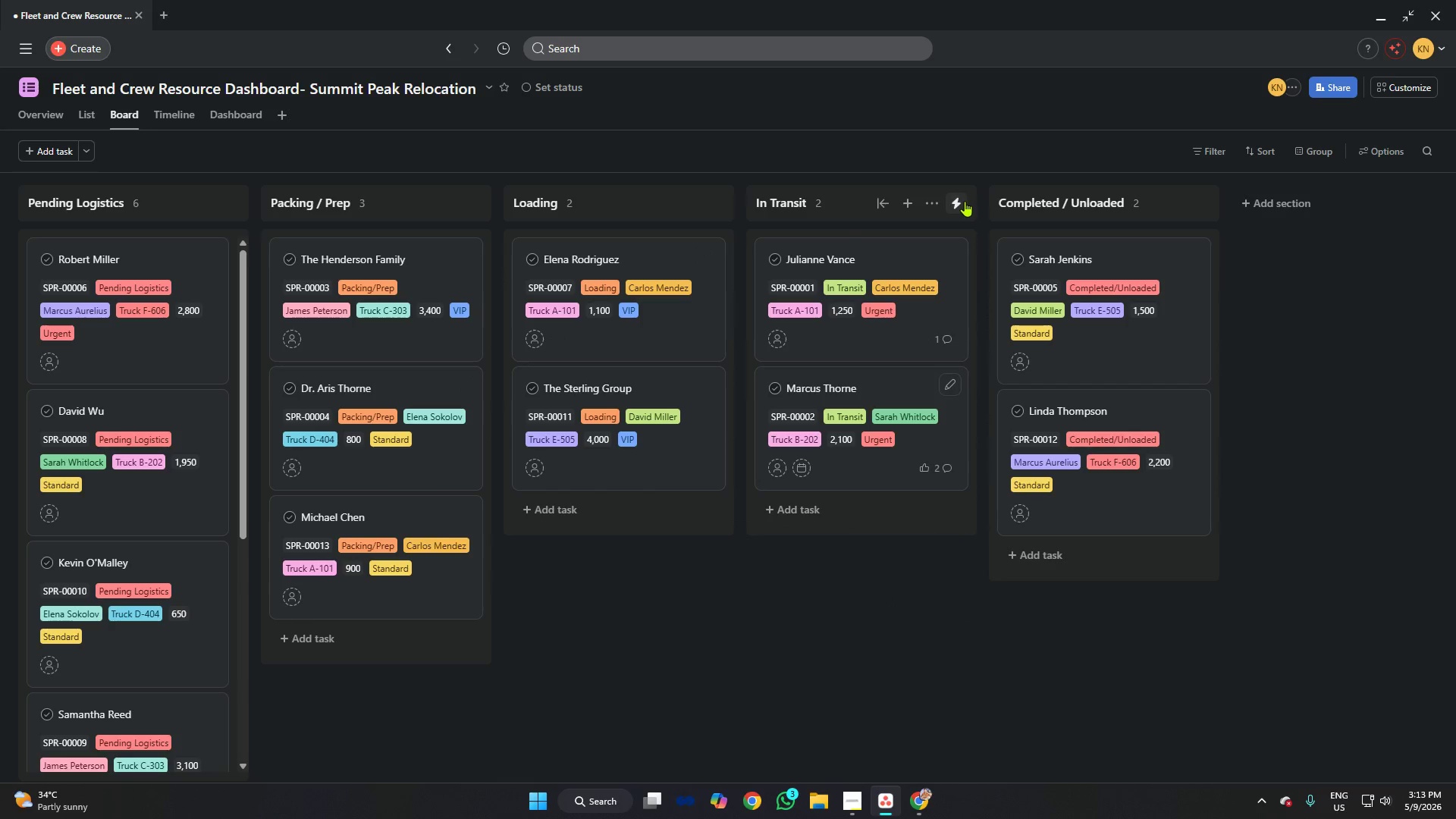 
left_click([708, 672])
 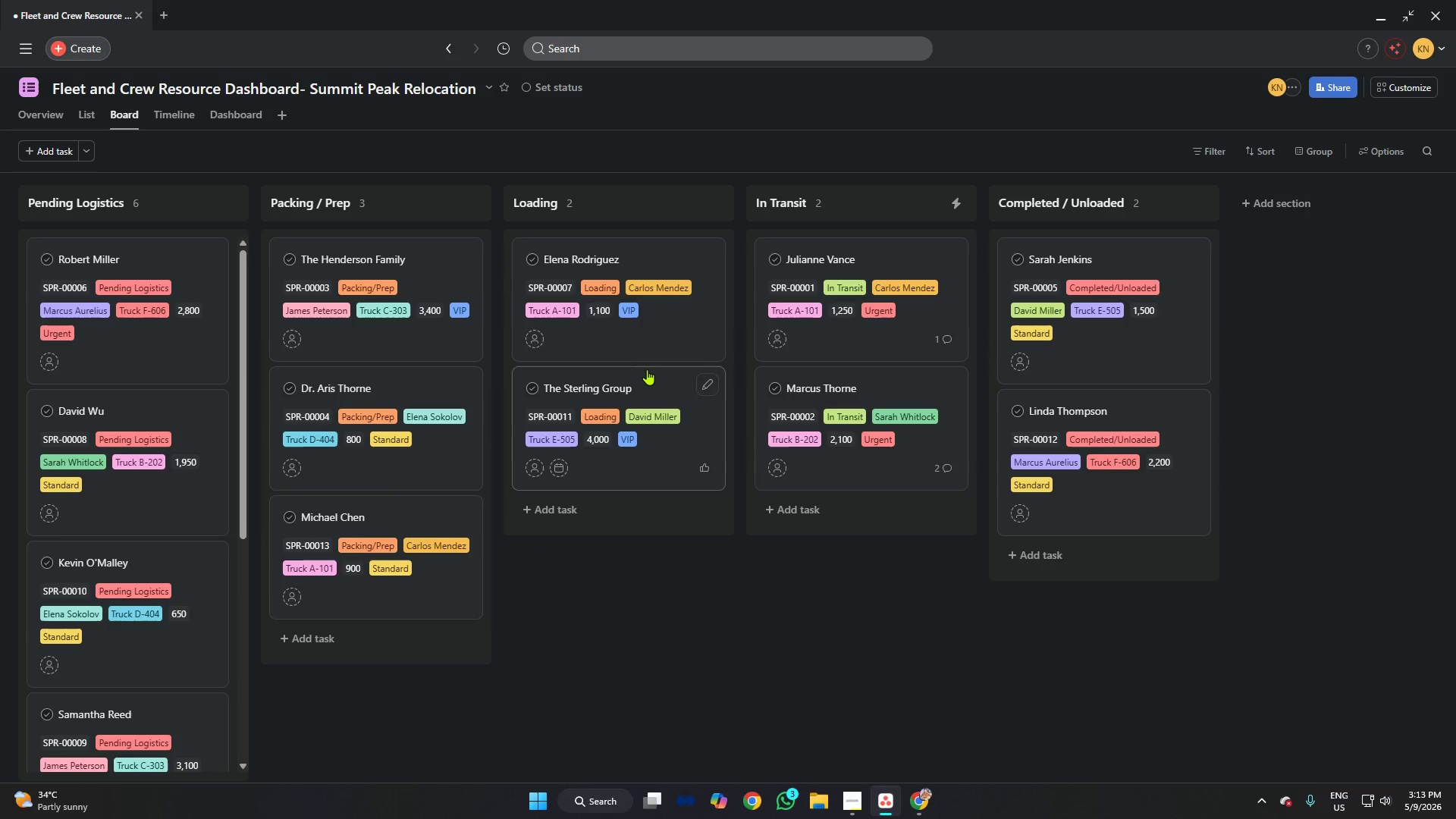 
key(Meta+Shift+S)
 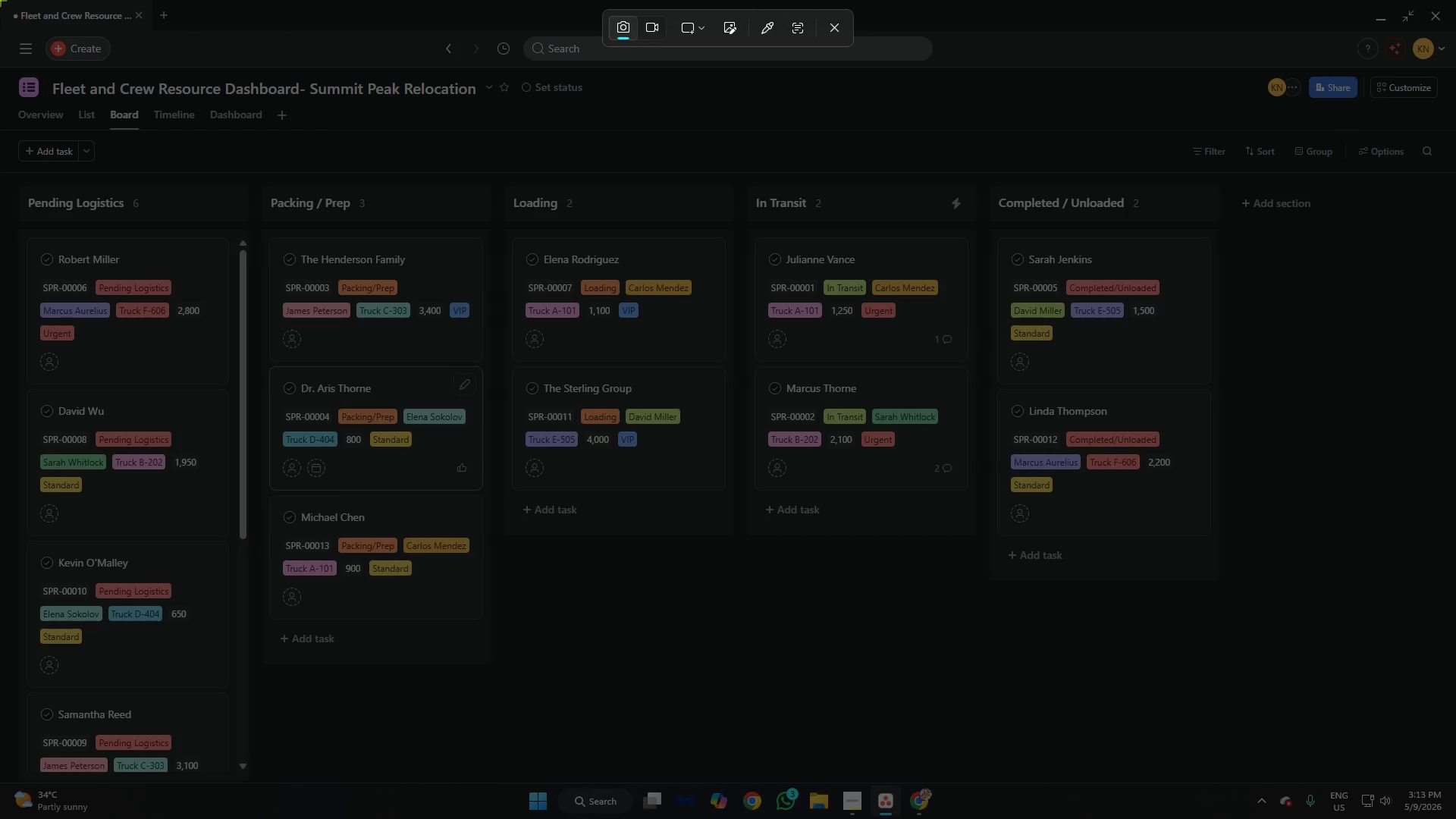 
left_click_drag(start_coordinate=[0, 0], to_coordinate=[1455, 783])
 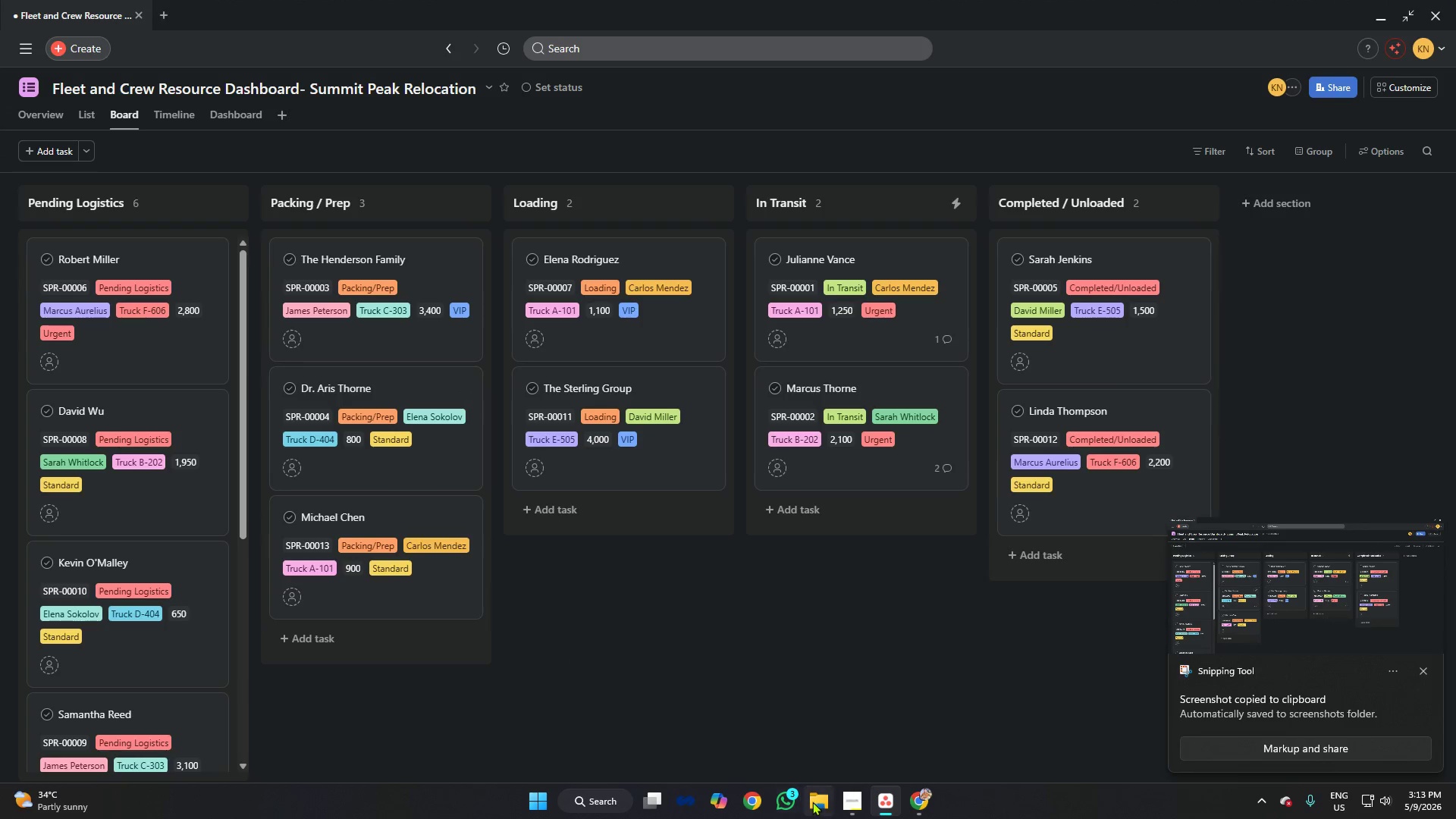 
left_click([846, 794])